 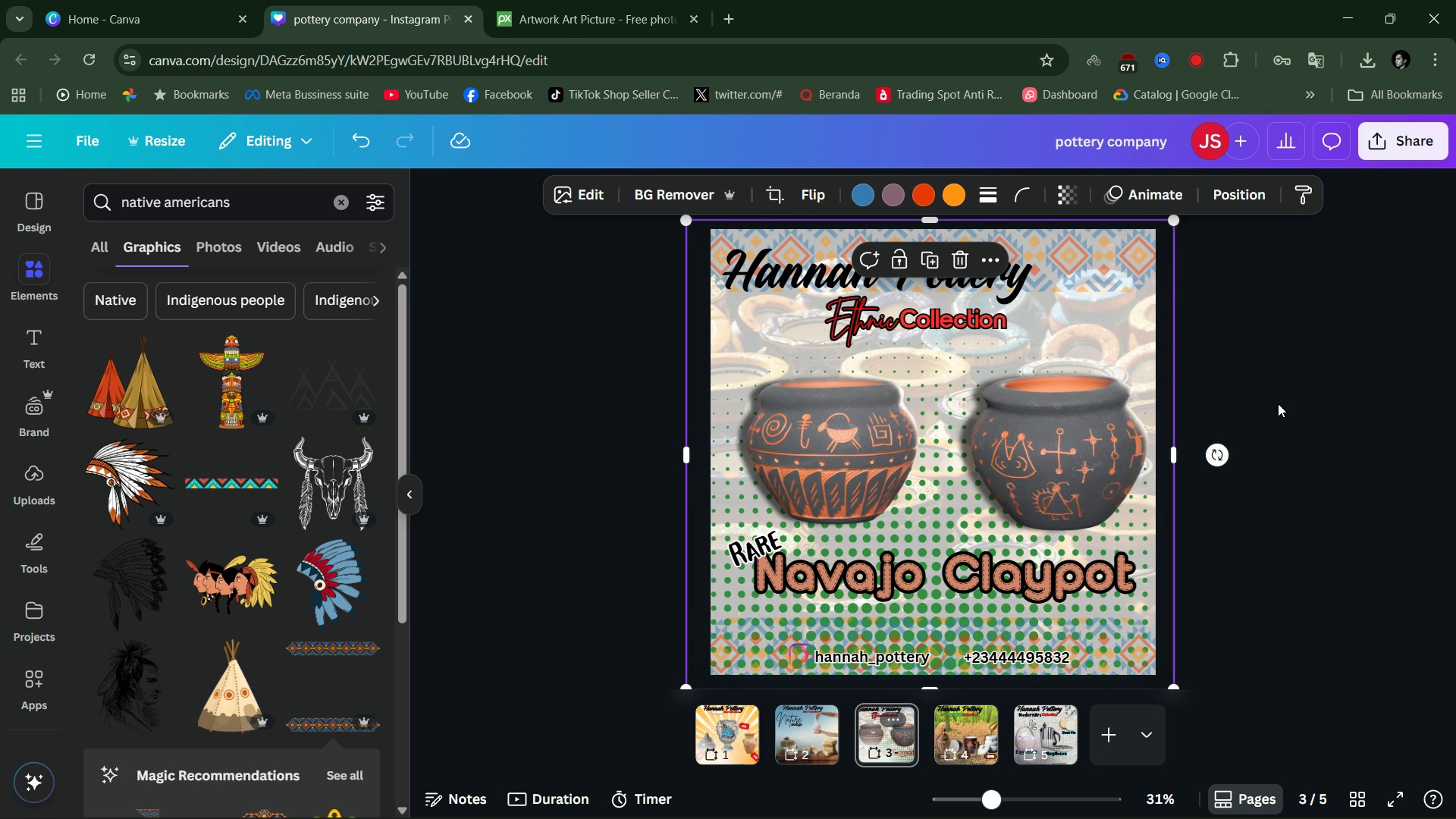 
left_click([1278, 403])
 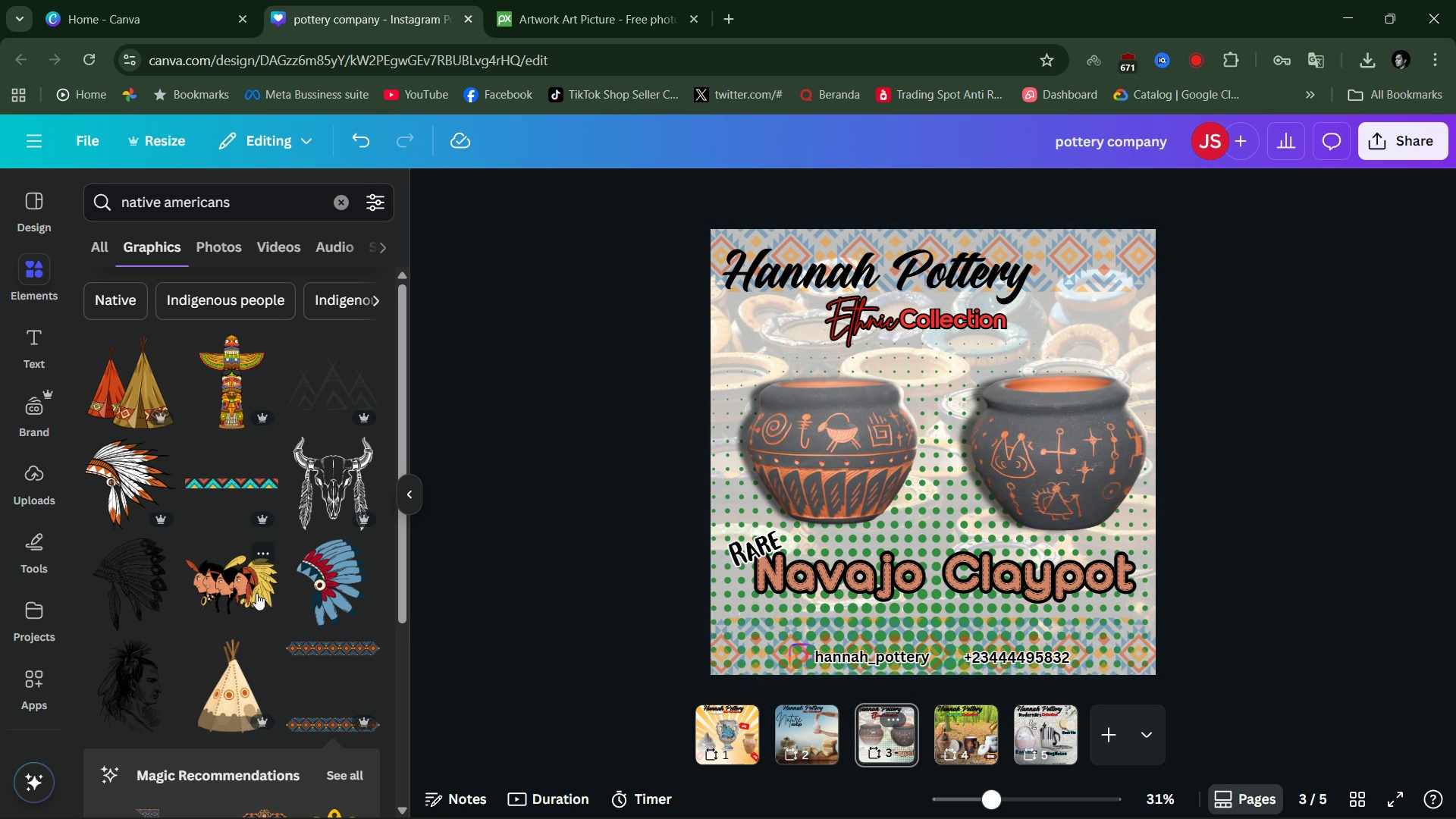 
scroll: coordinate [178, 563], scroll_direction: down, amount: 4.0
 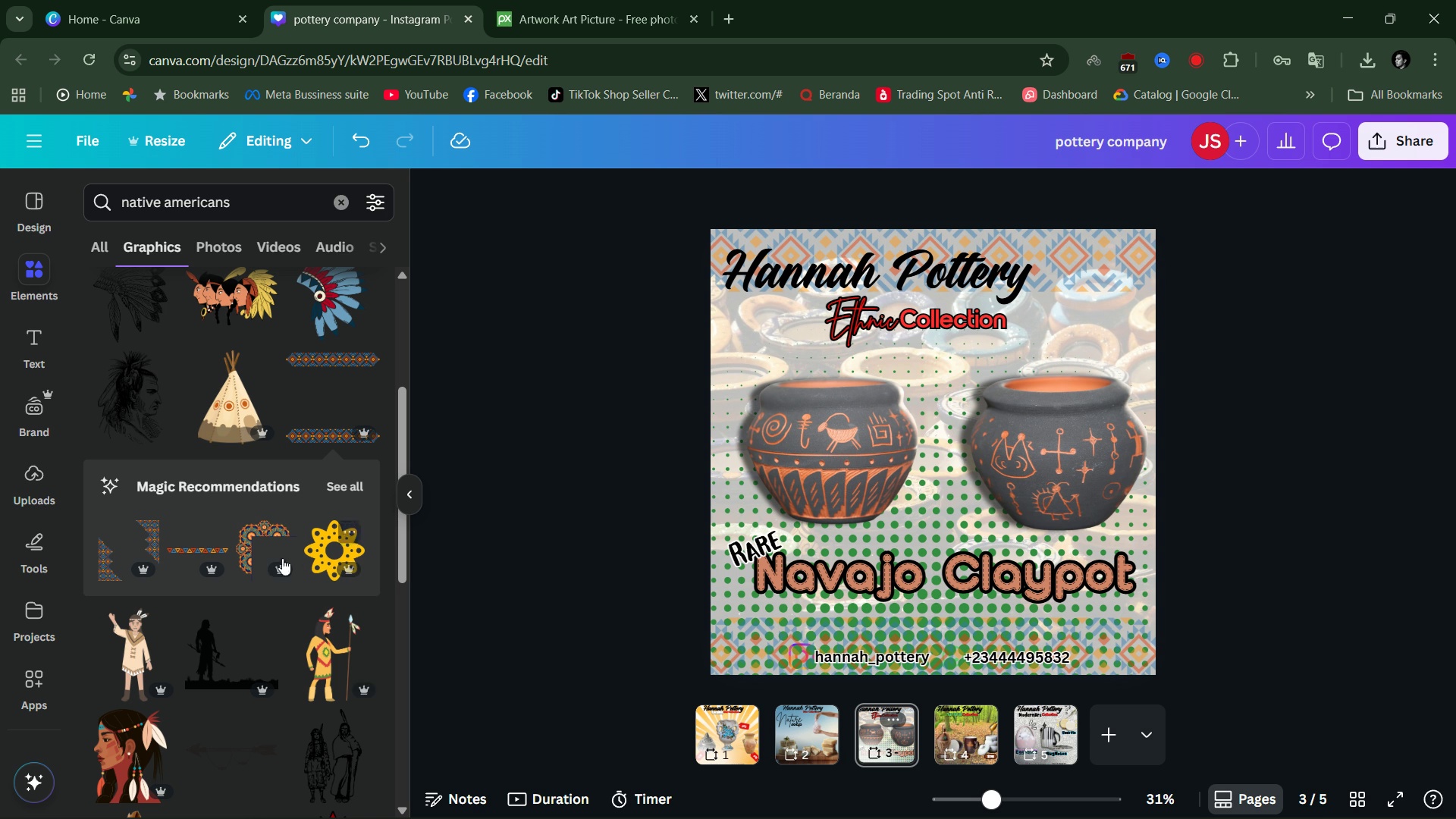 
wait(6.28)
 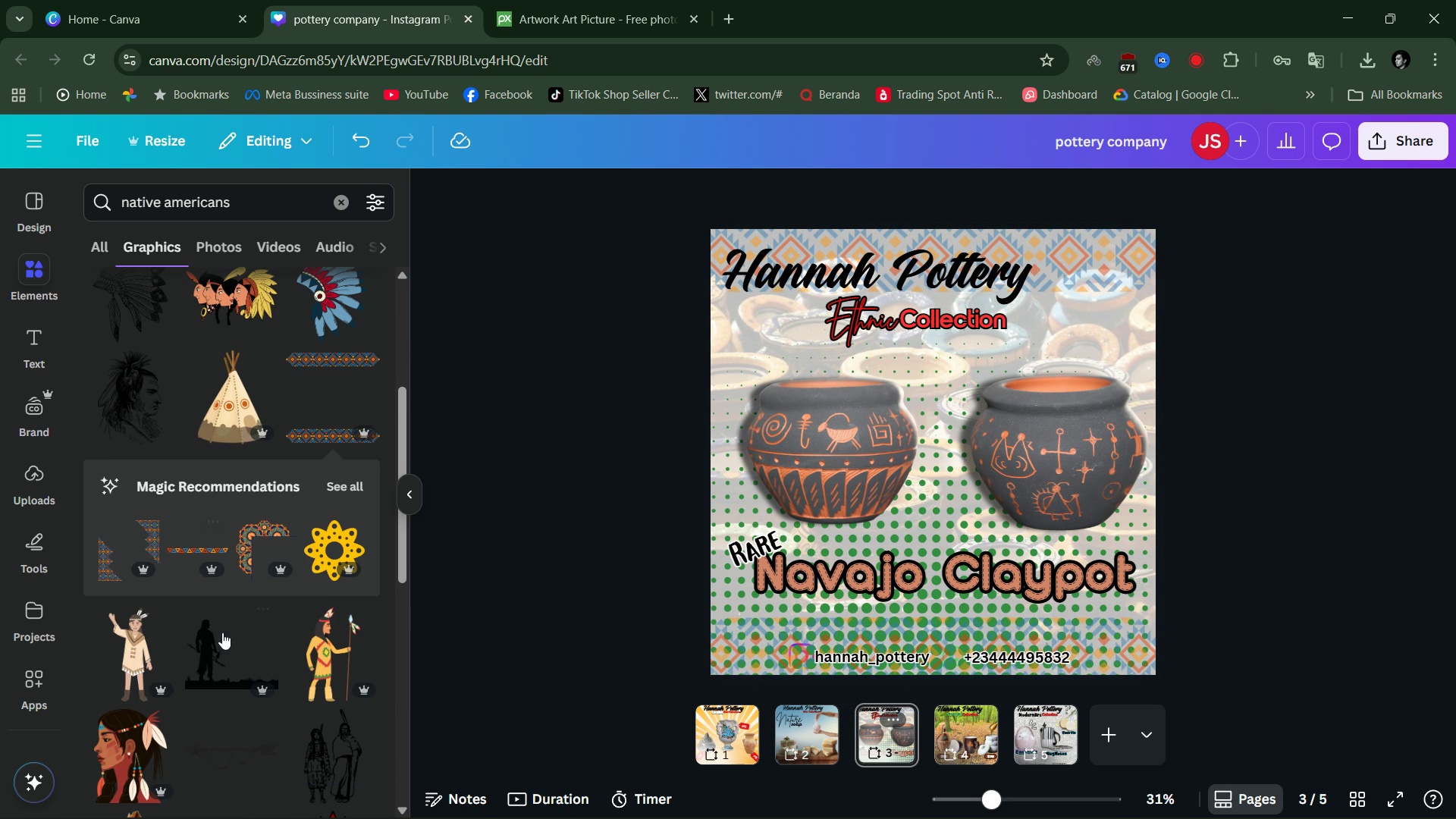 
scroll: coordinate [255, 615], scroll_direction: down, amount: 3.0
 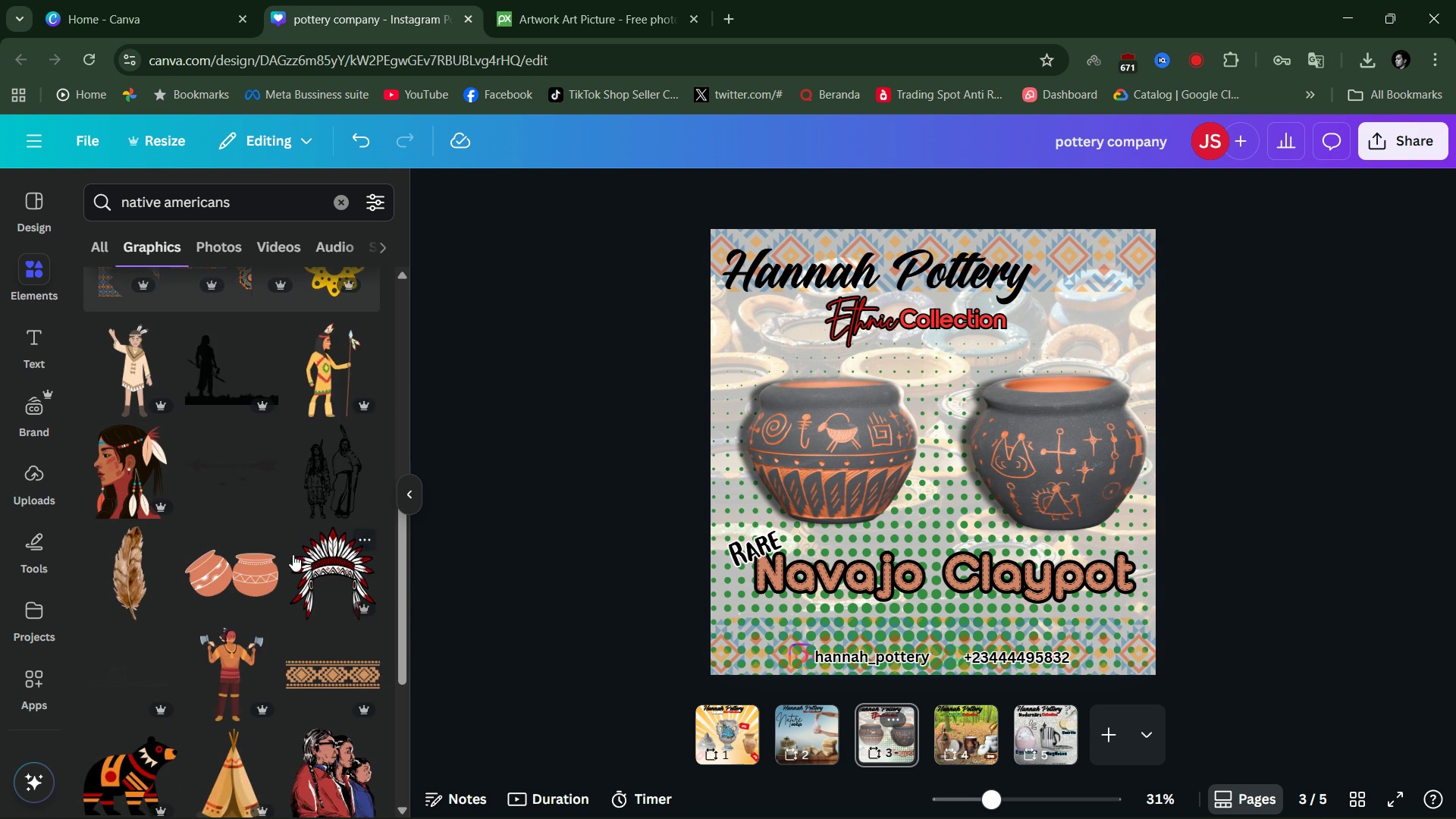 
scroll: coordinate [282, 576], scroll_direction: up, amount: 2.0
 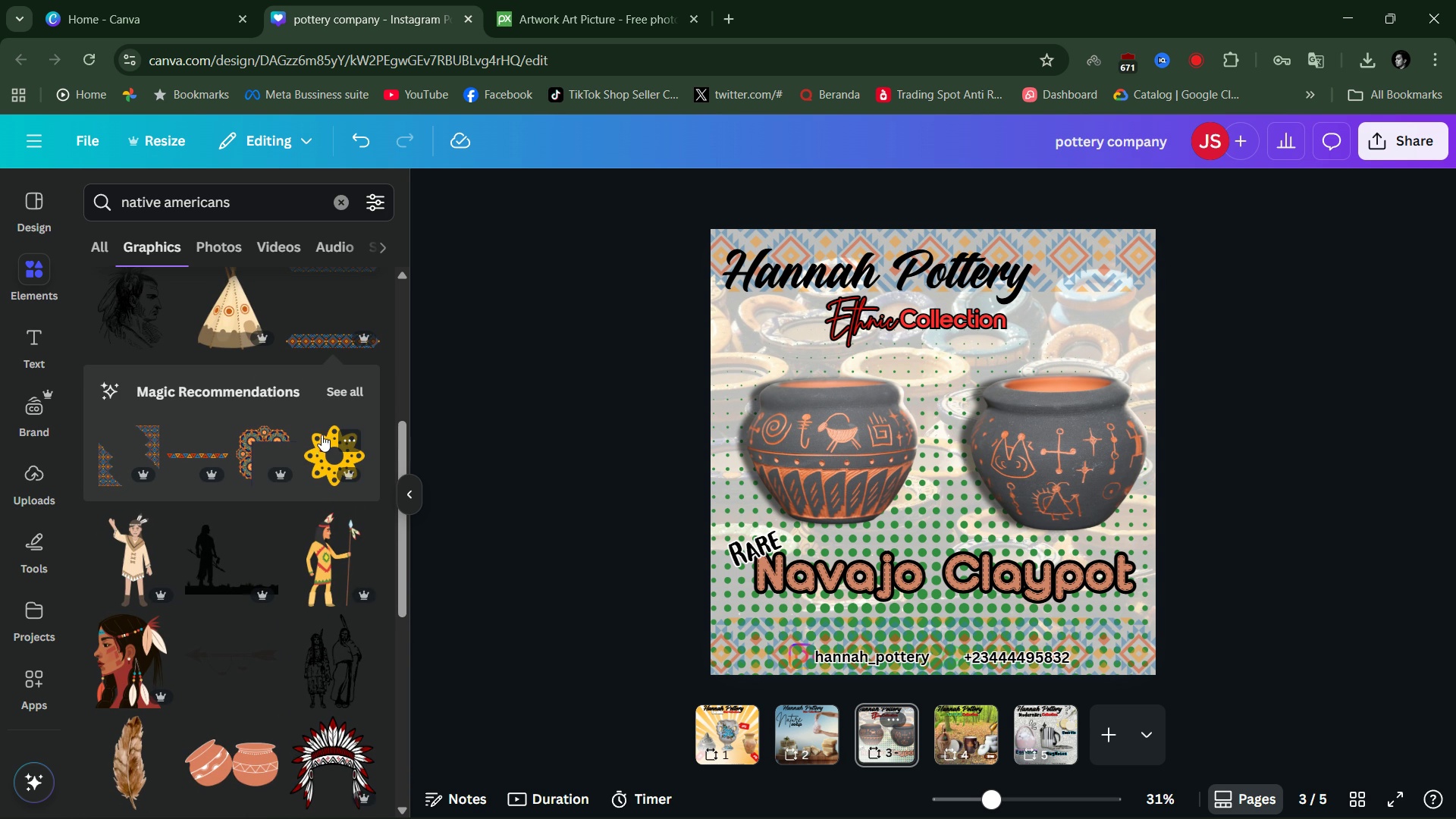 
left_click([322, 435])